 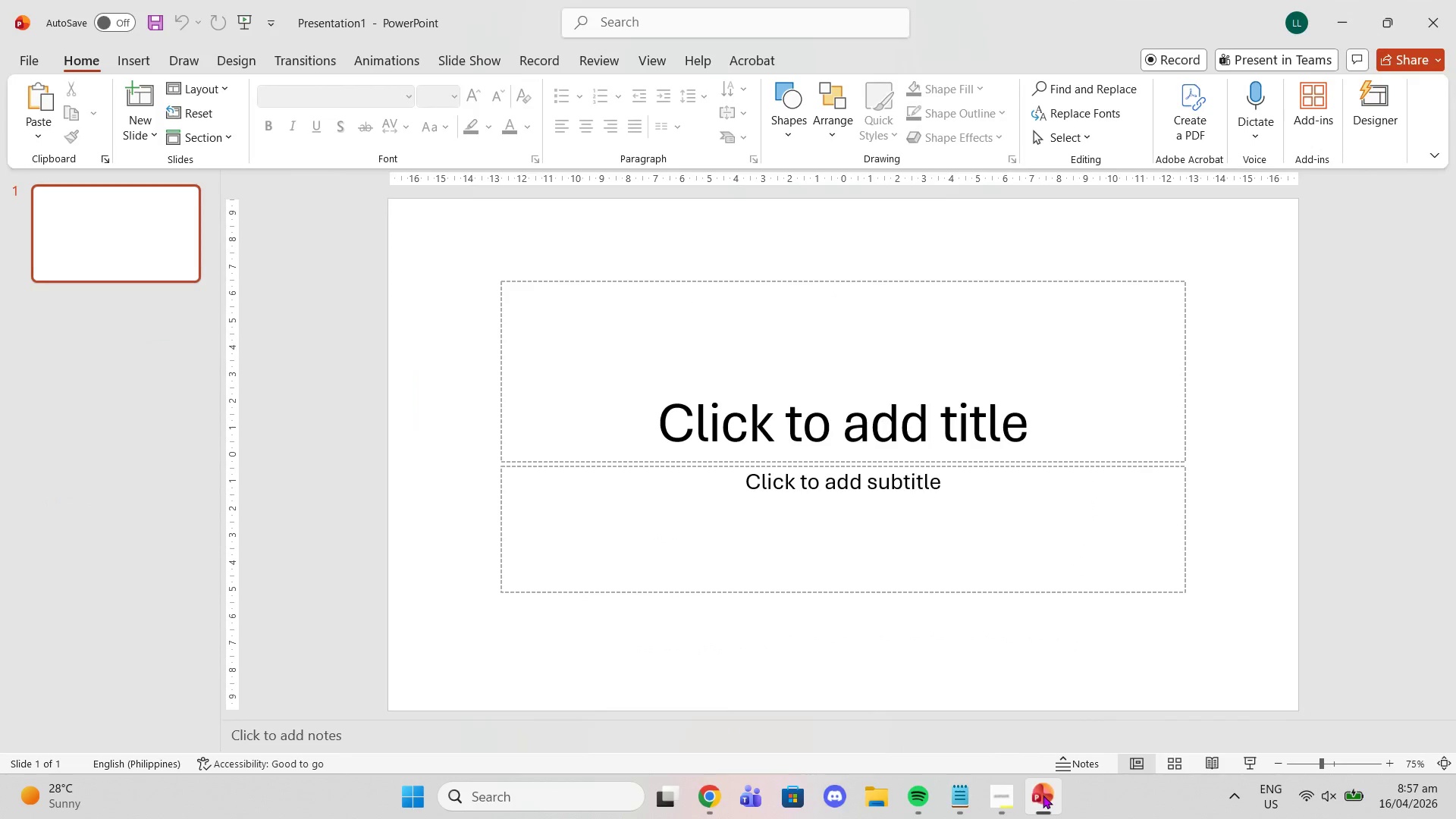 
left_click([967, 799])
 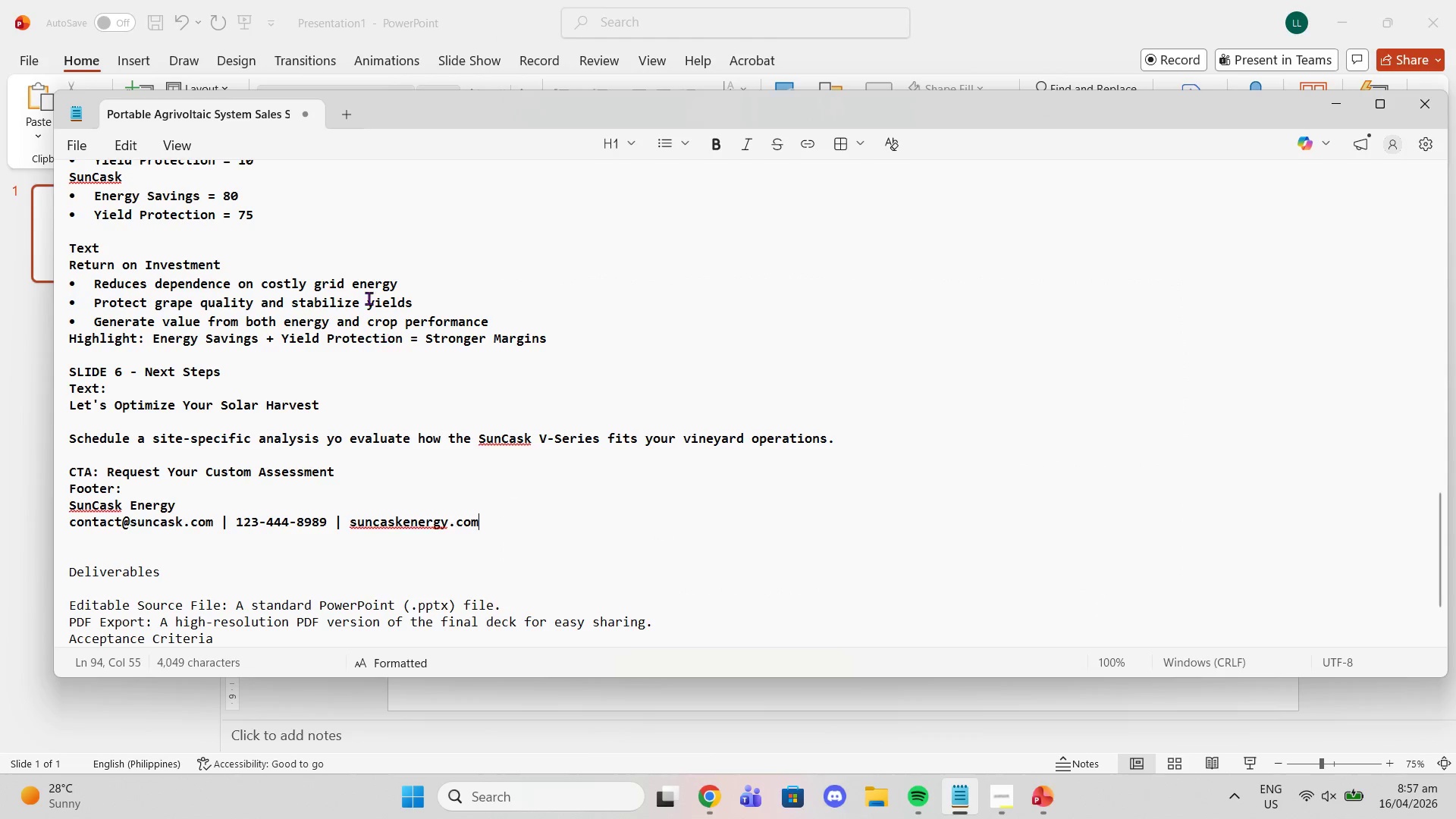 
scroll: coordinate [344, 247], scroll_direction: up, amount: 22.0
 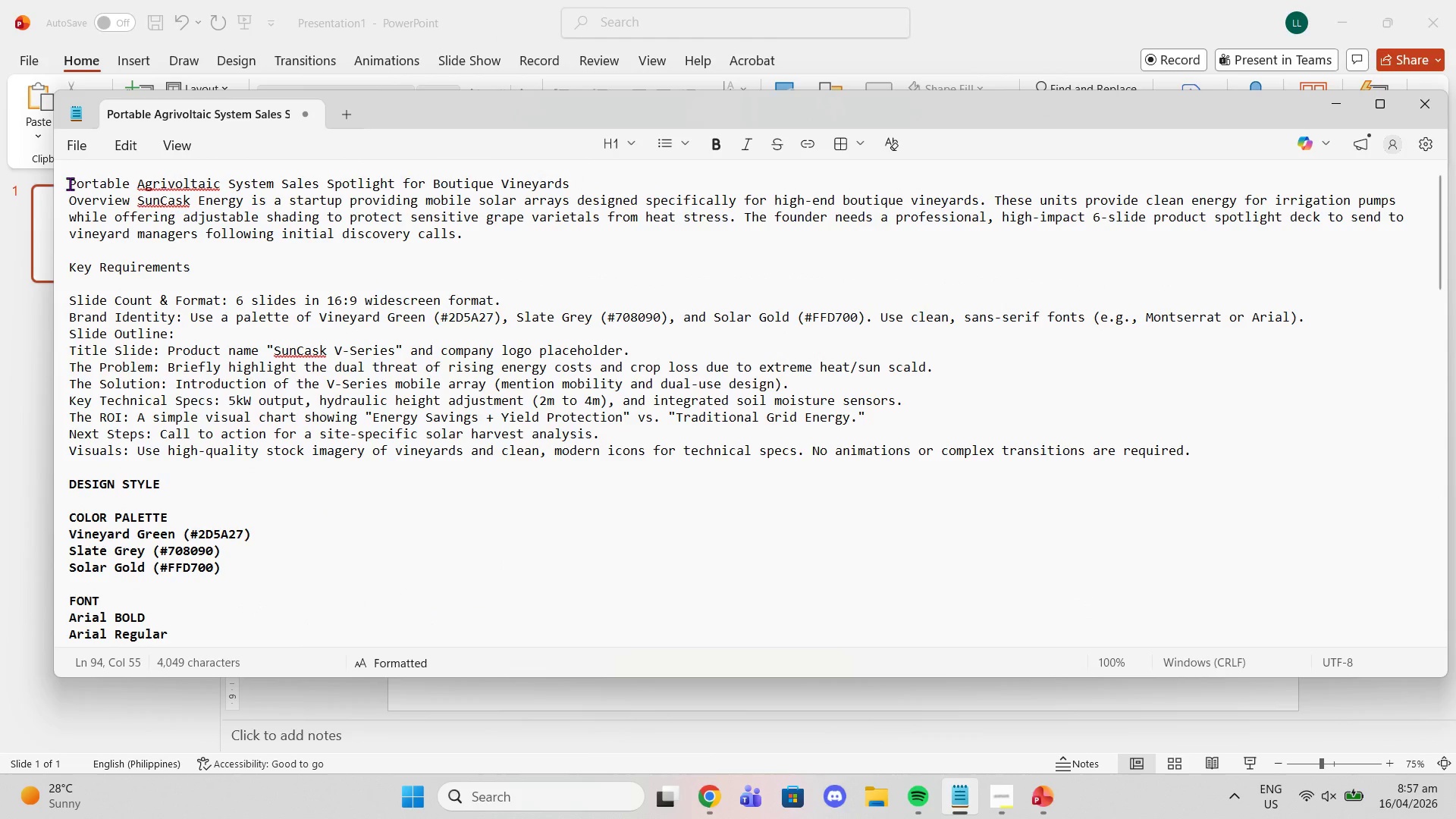 
left_click_drag(start_coordinate=[70, 184], to_coordinate=[568, 184])
 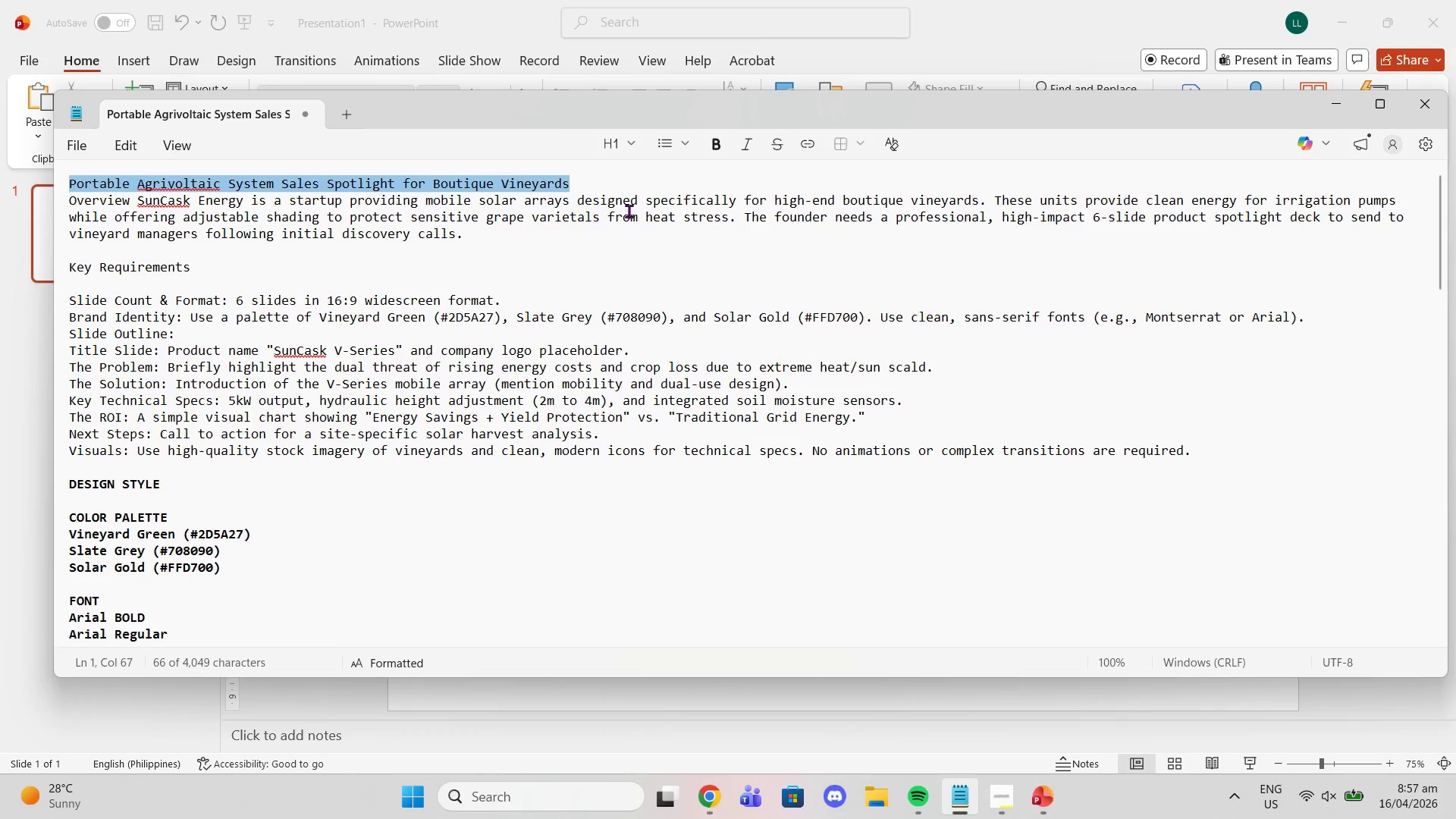 
key(Control+C)
 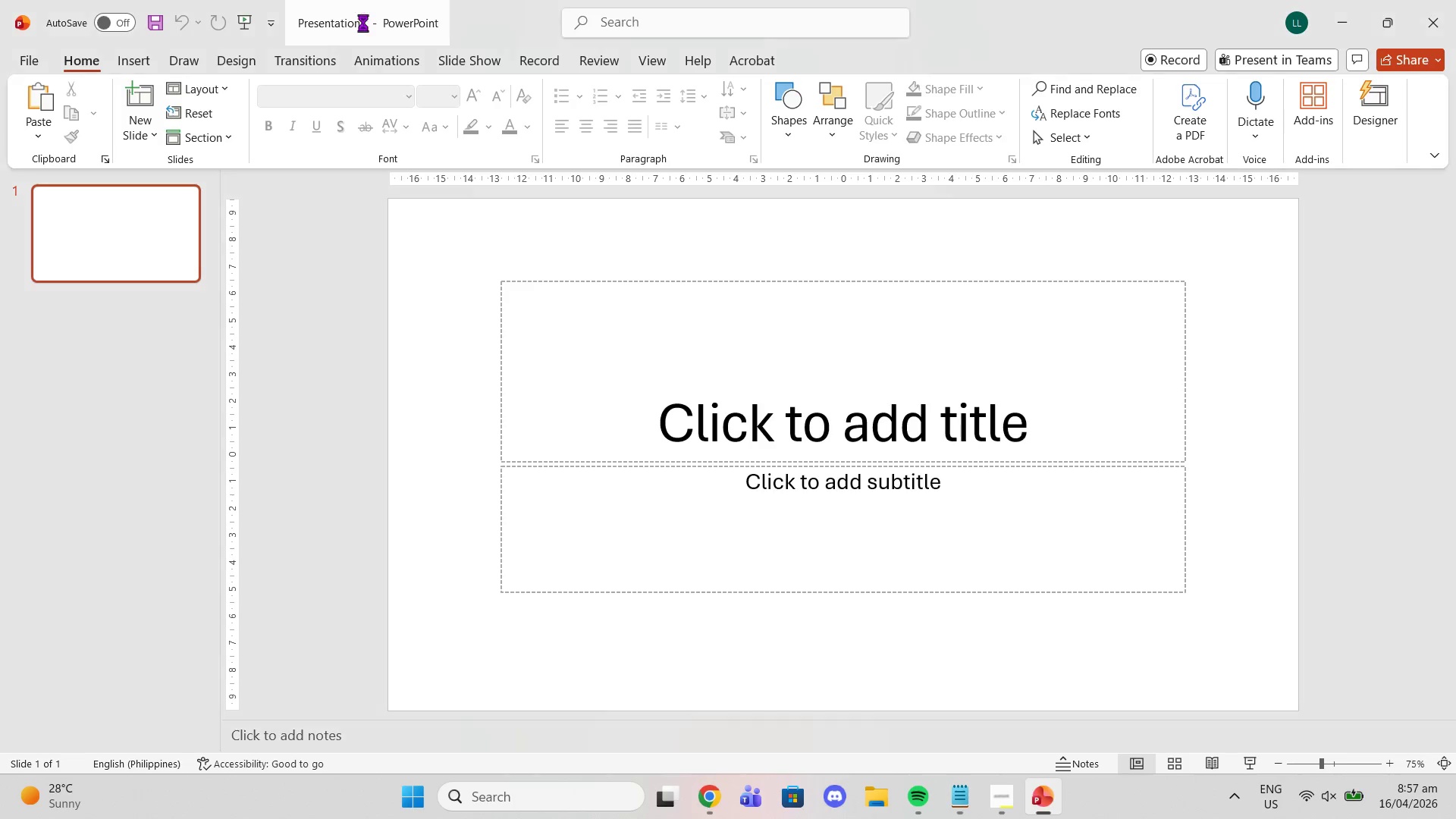 
double_click([363, 24])
 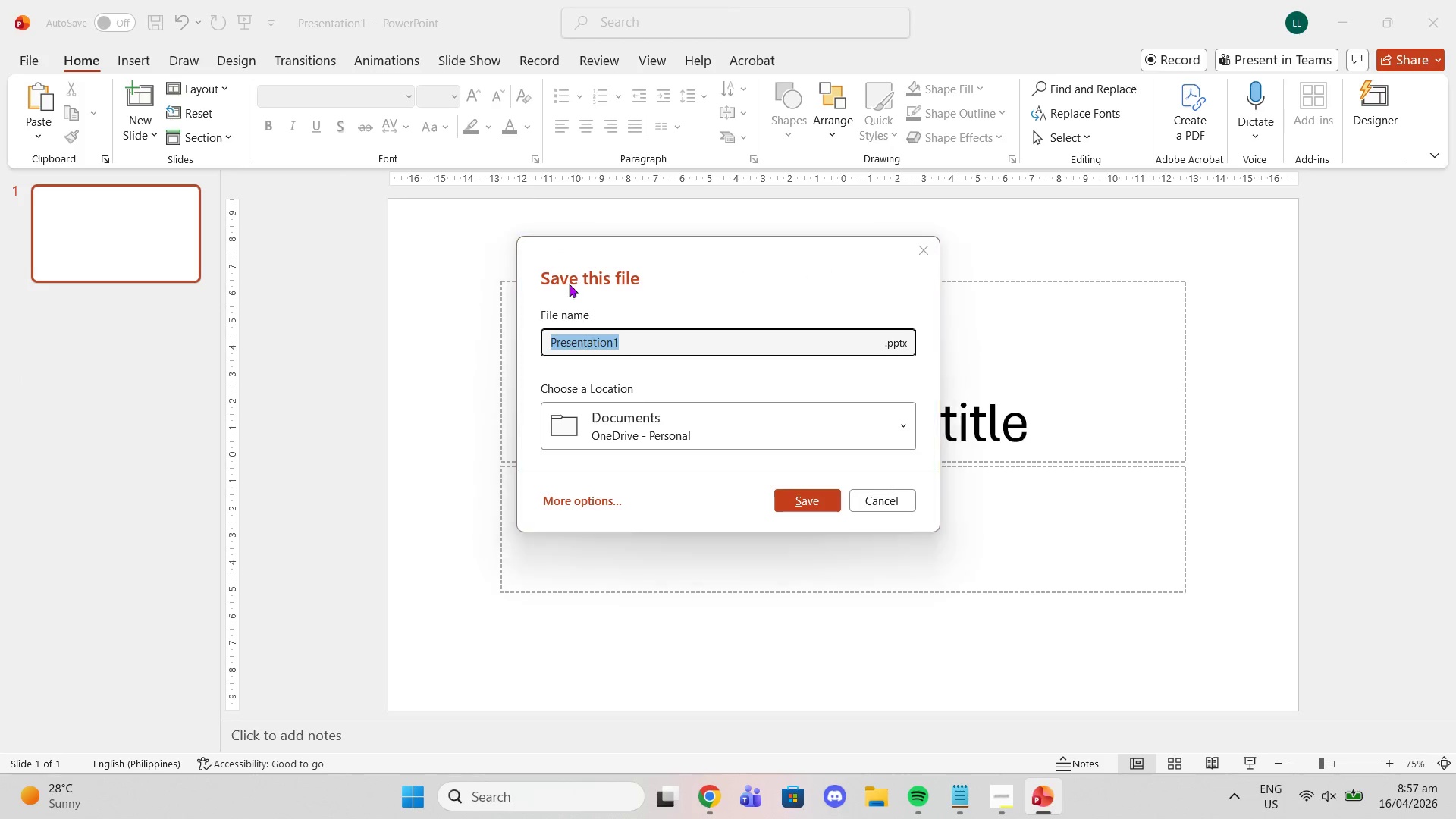 
key(Control+V)
 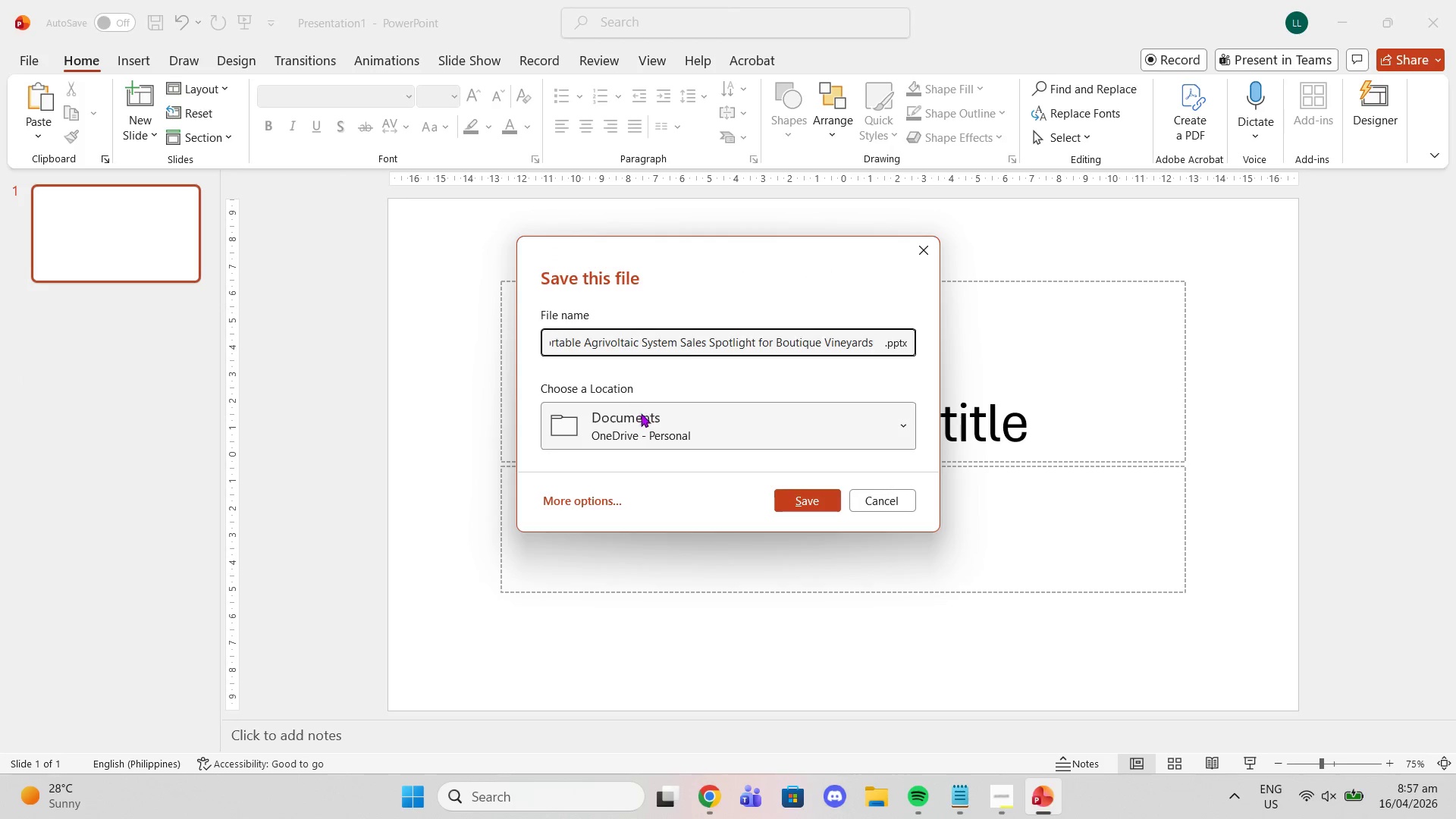 
left_click([642, 418])
 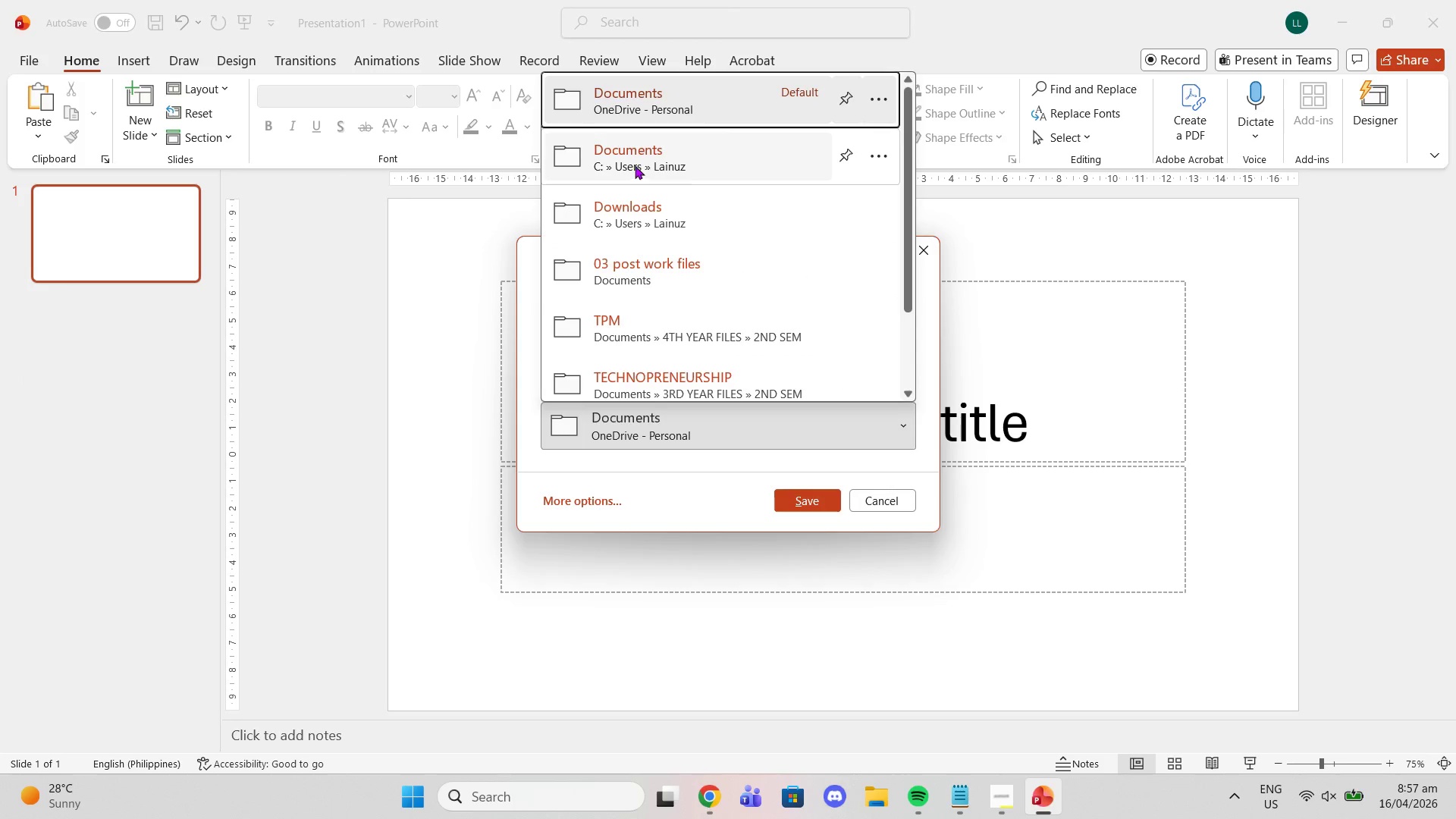 
left_click([642, 230])
 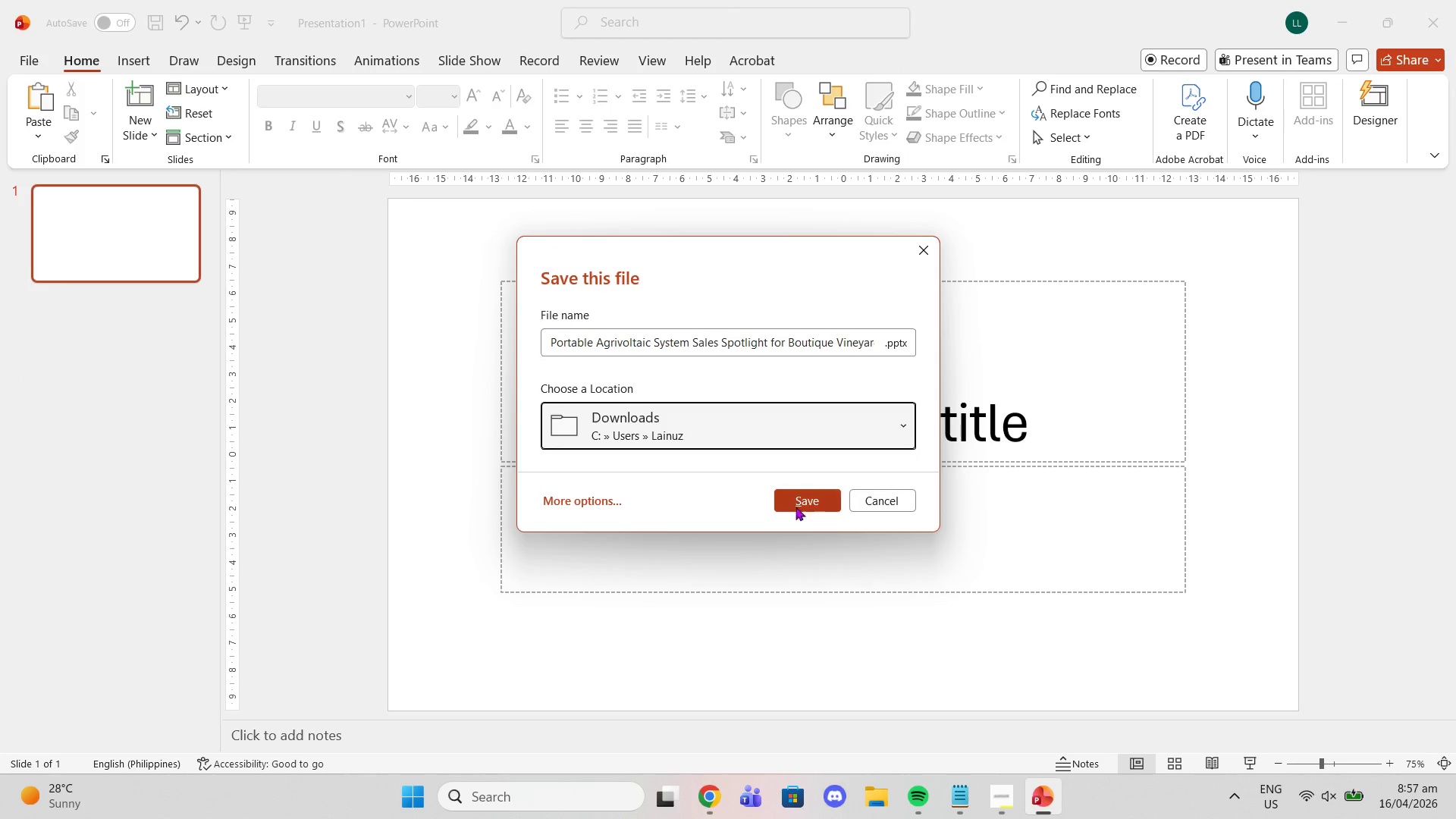 
left_click([791, 501])
 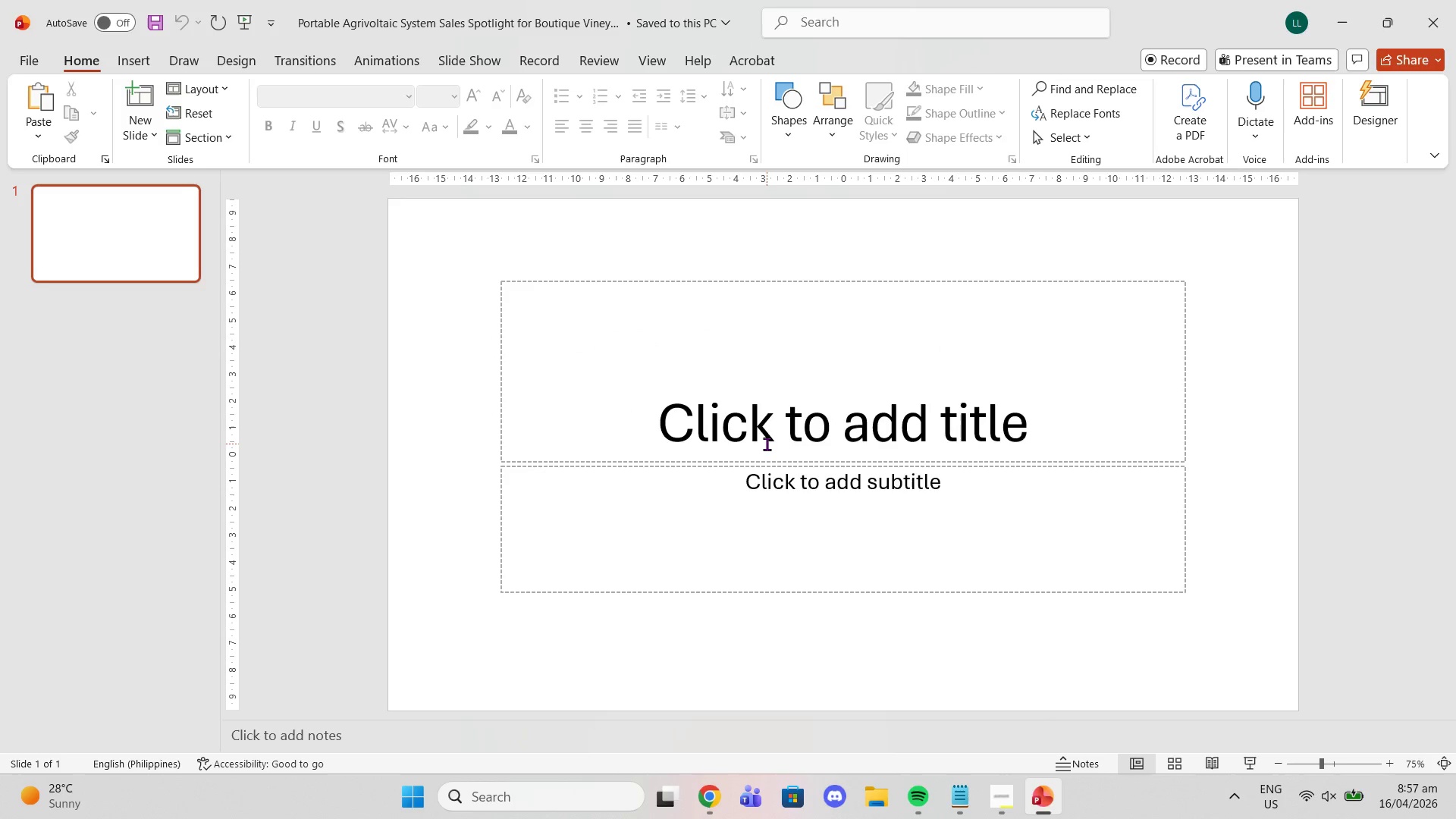 
left_click([765, 441])
 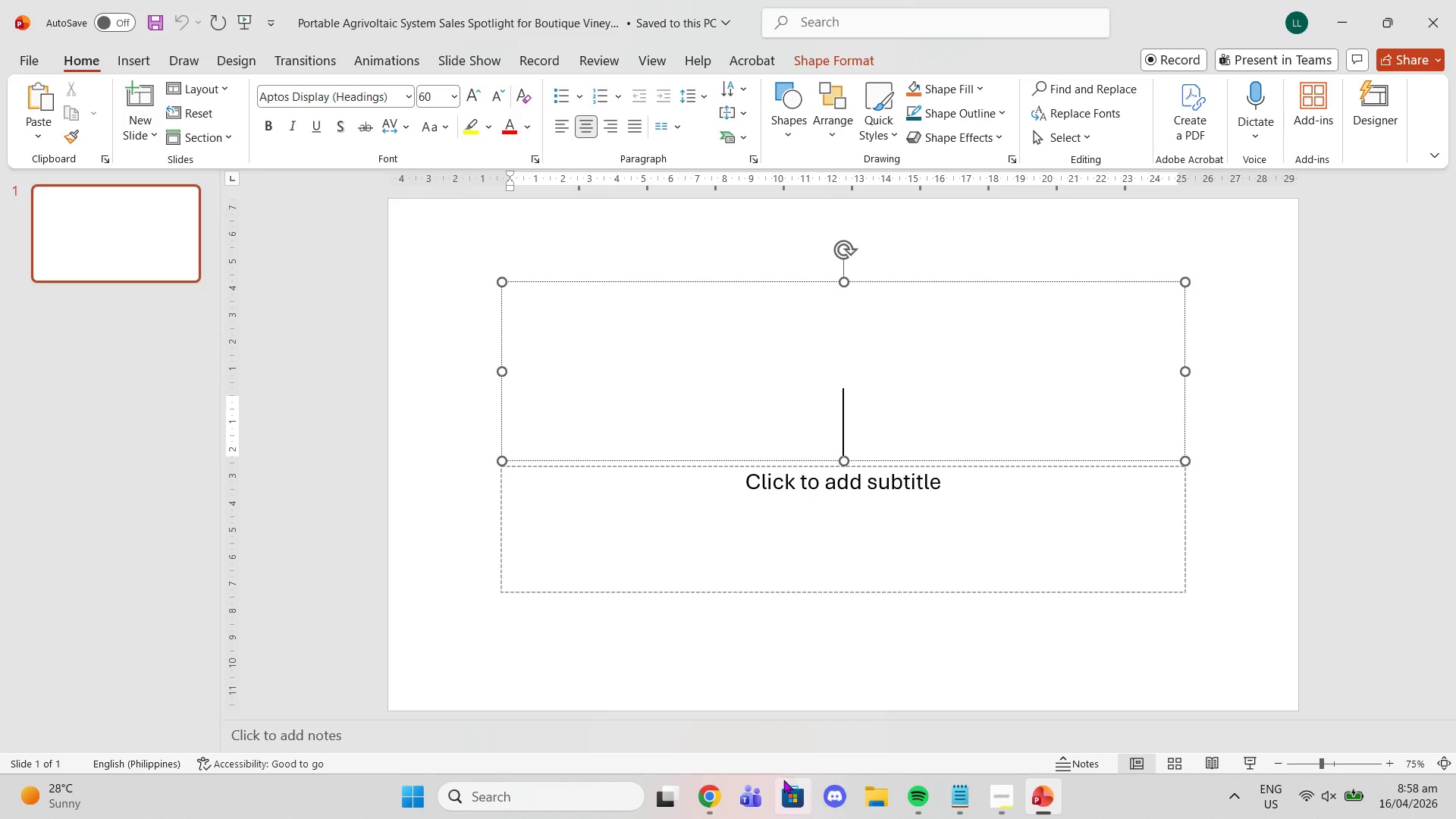 
left_click([714, 795])
 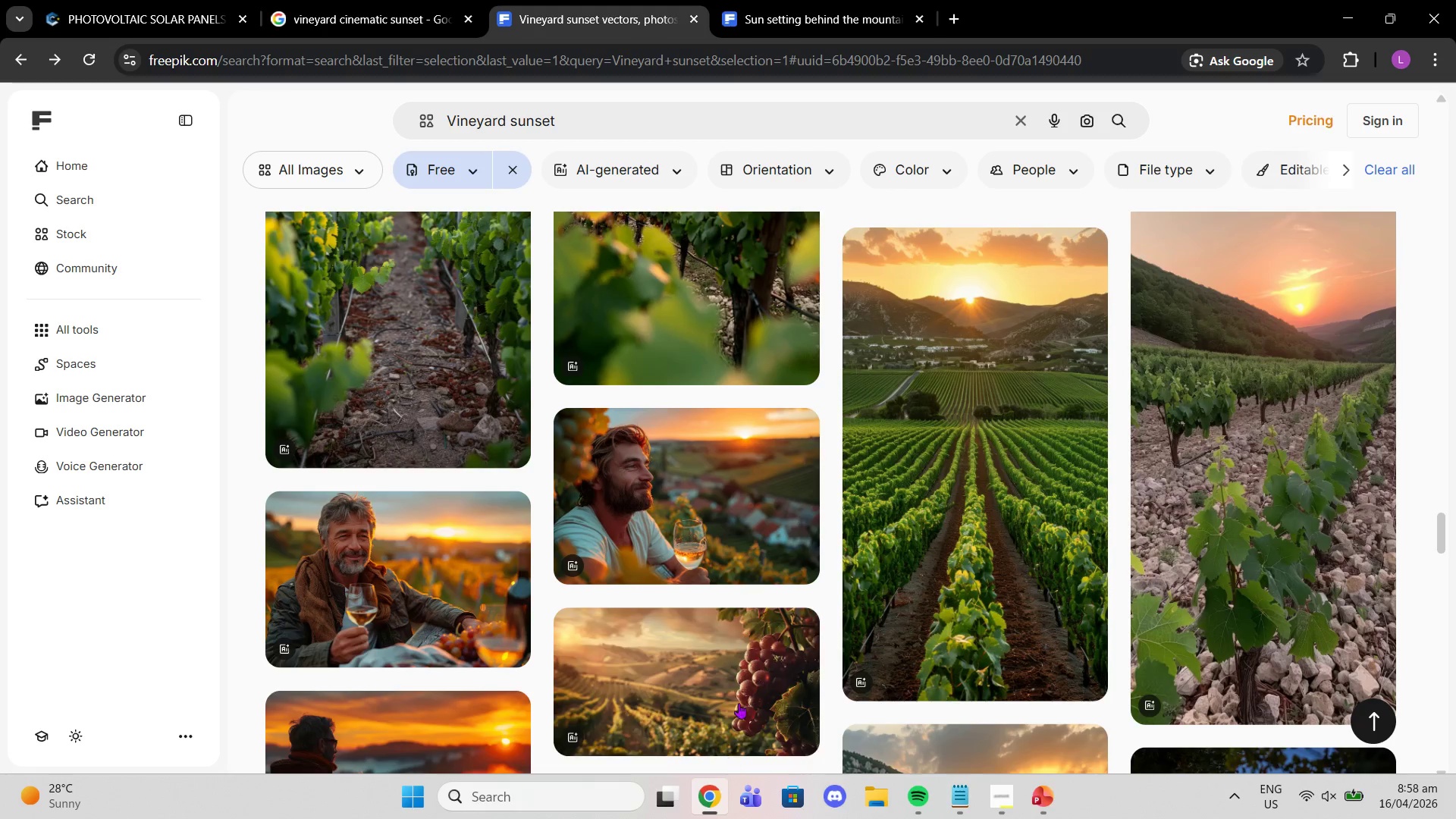 
scroll: coordinate [777, 631], scroll_direction: down, amount: 17.0
 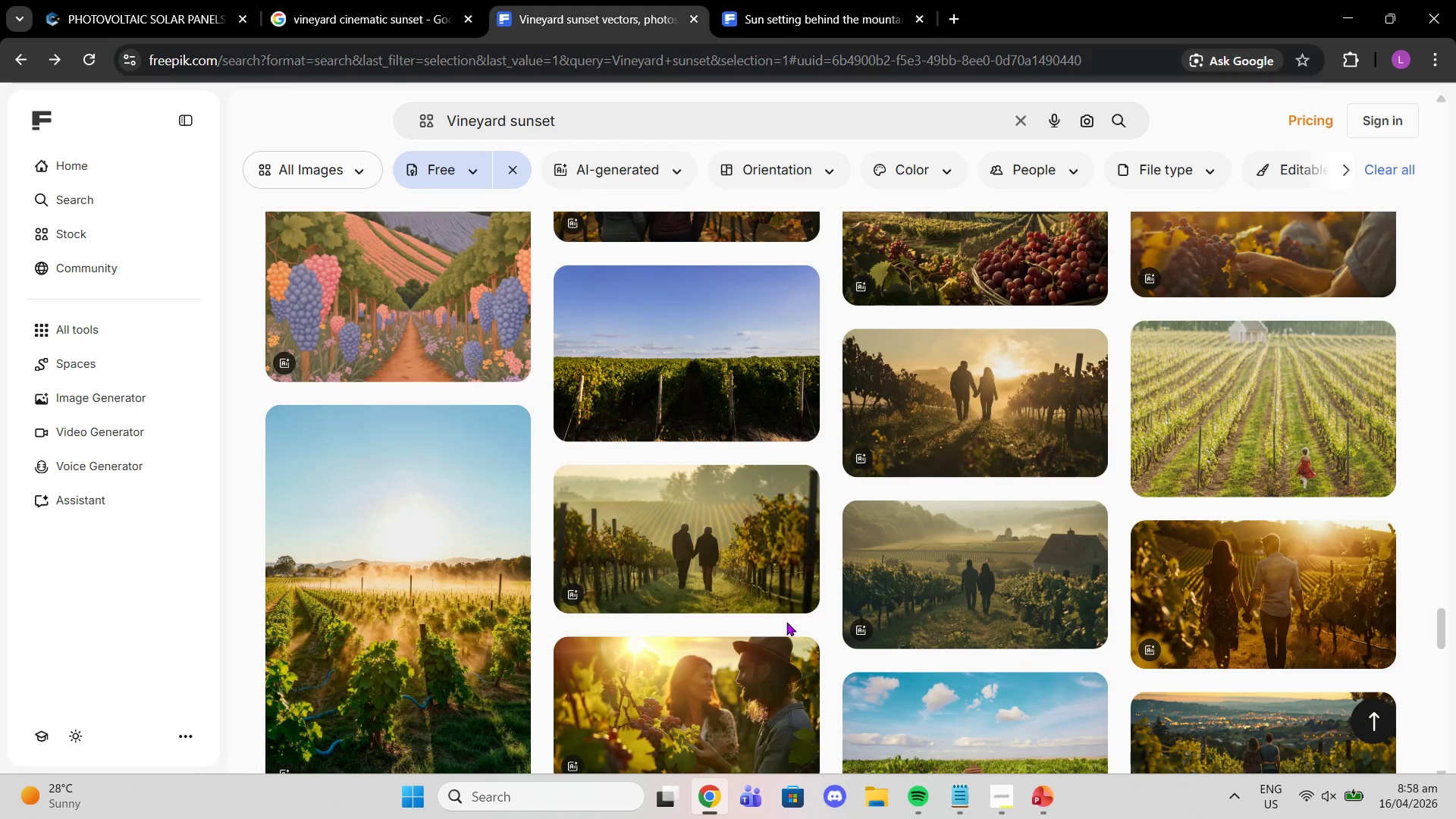 
scroll: coordinate [871, 597], scroll_direction: up, amount: 3.0
 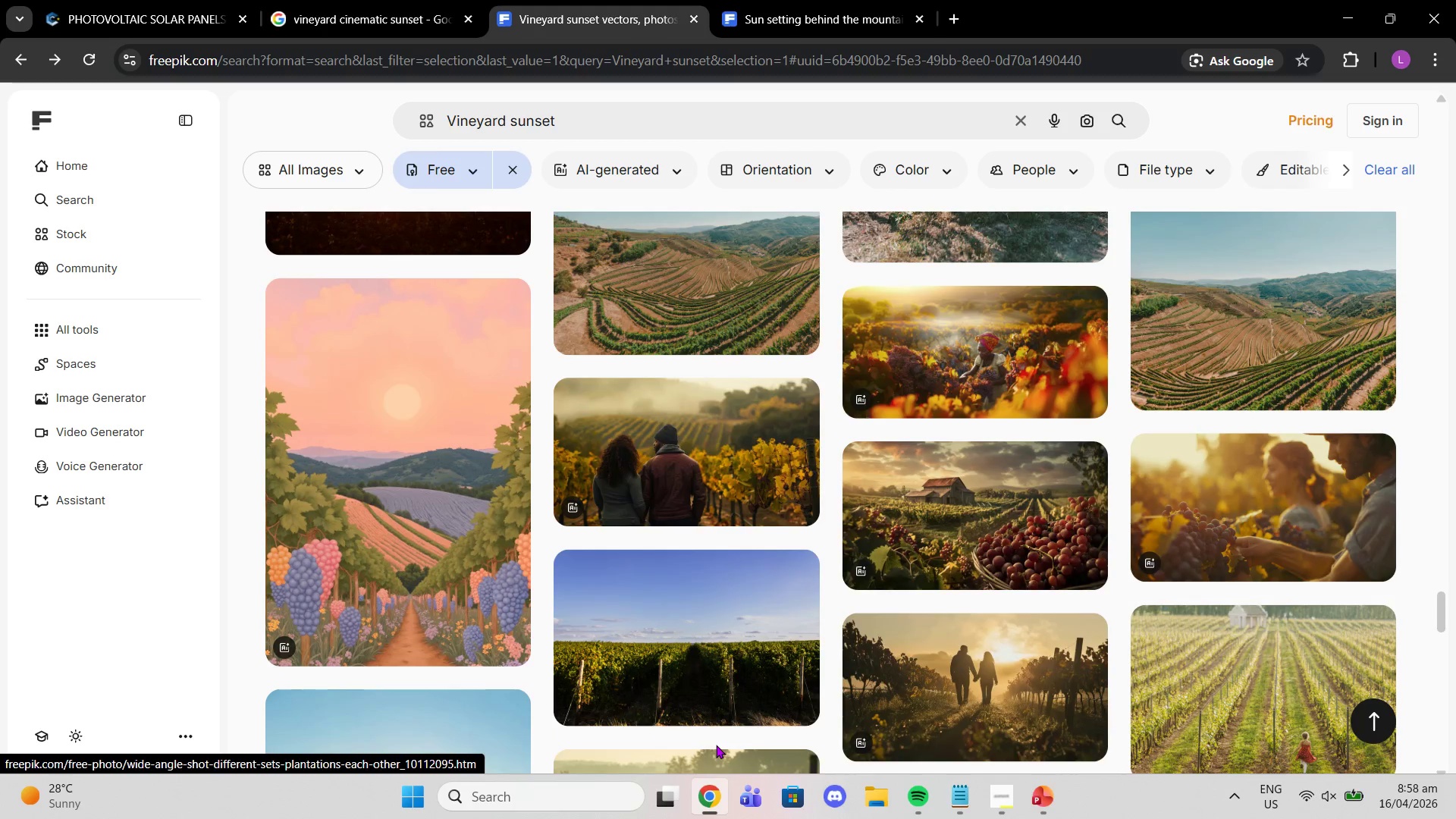 
scroll: coordinate [854, 646], scroll_direction: down, amount: 14.0
 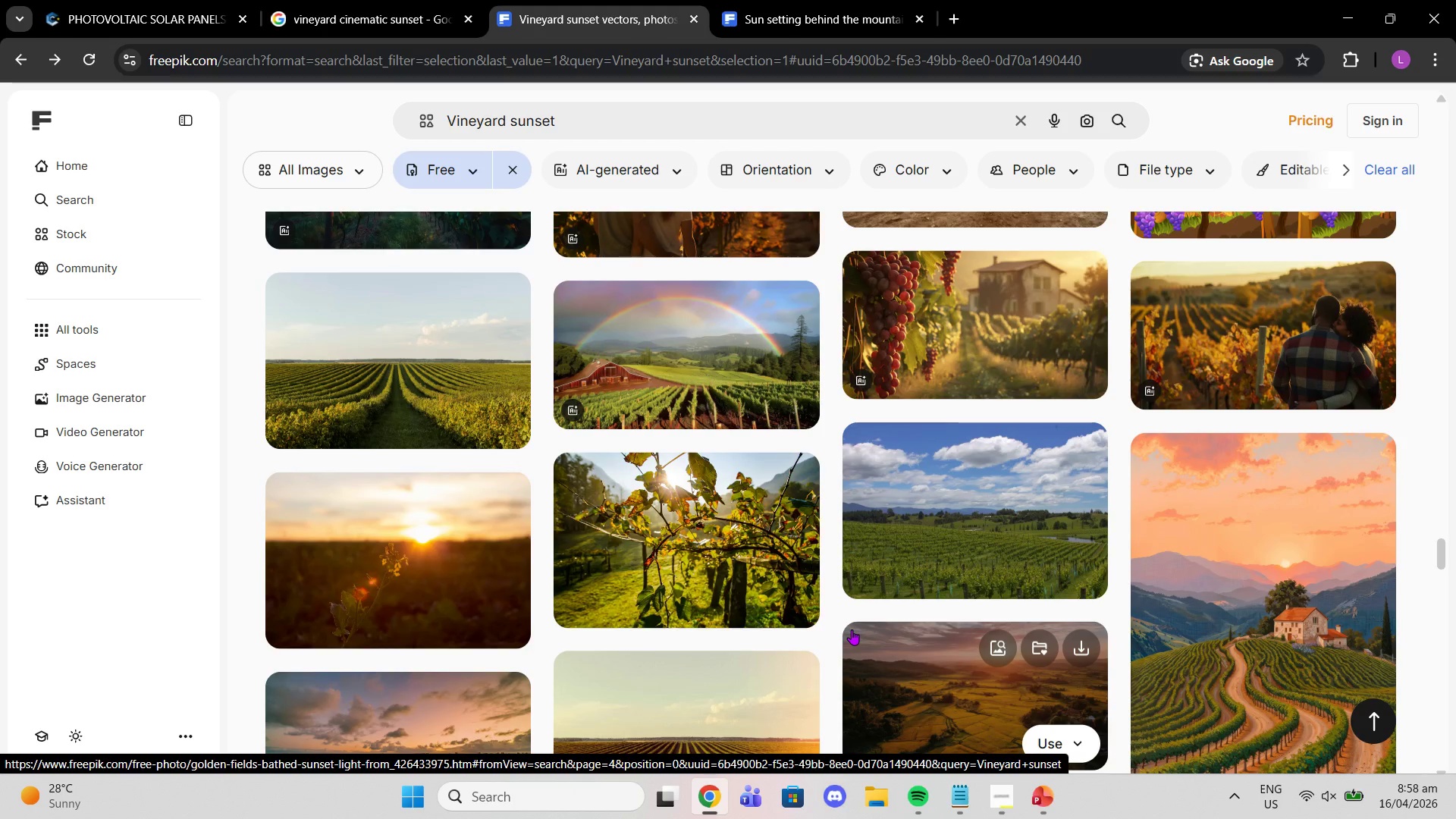 
wait(5.65)
 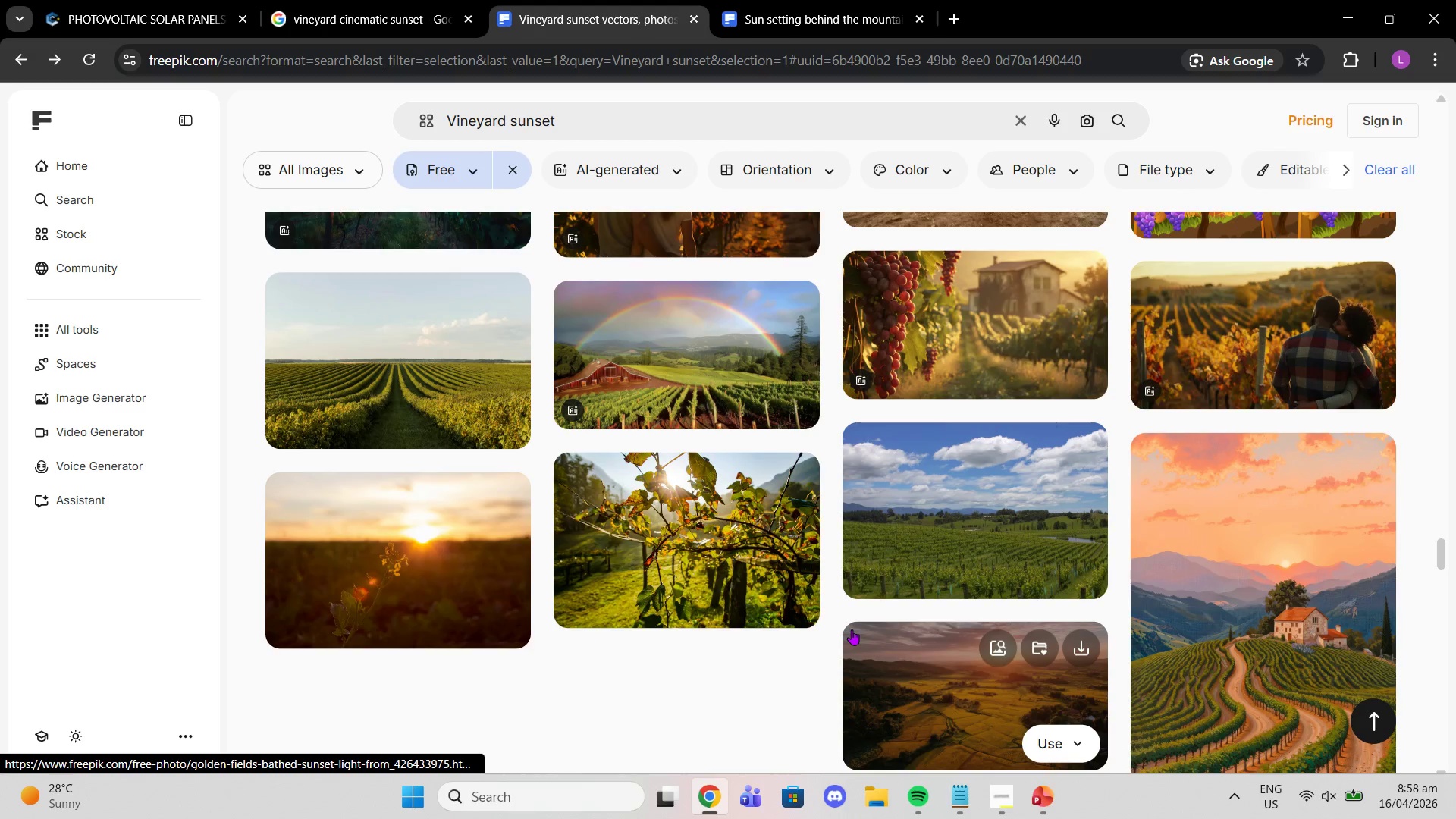 
scroll: coordinate [639, 469], scroll_direction: down, amount: 2.0
 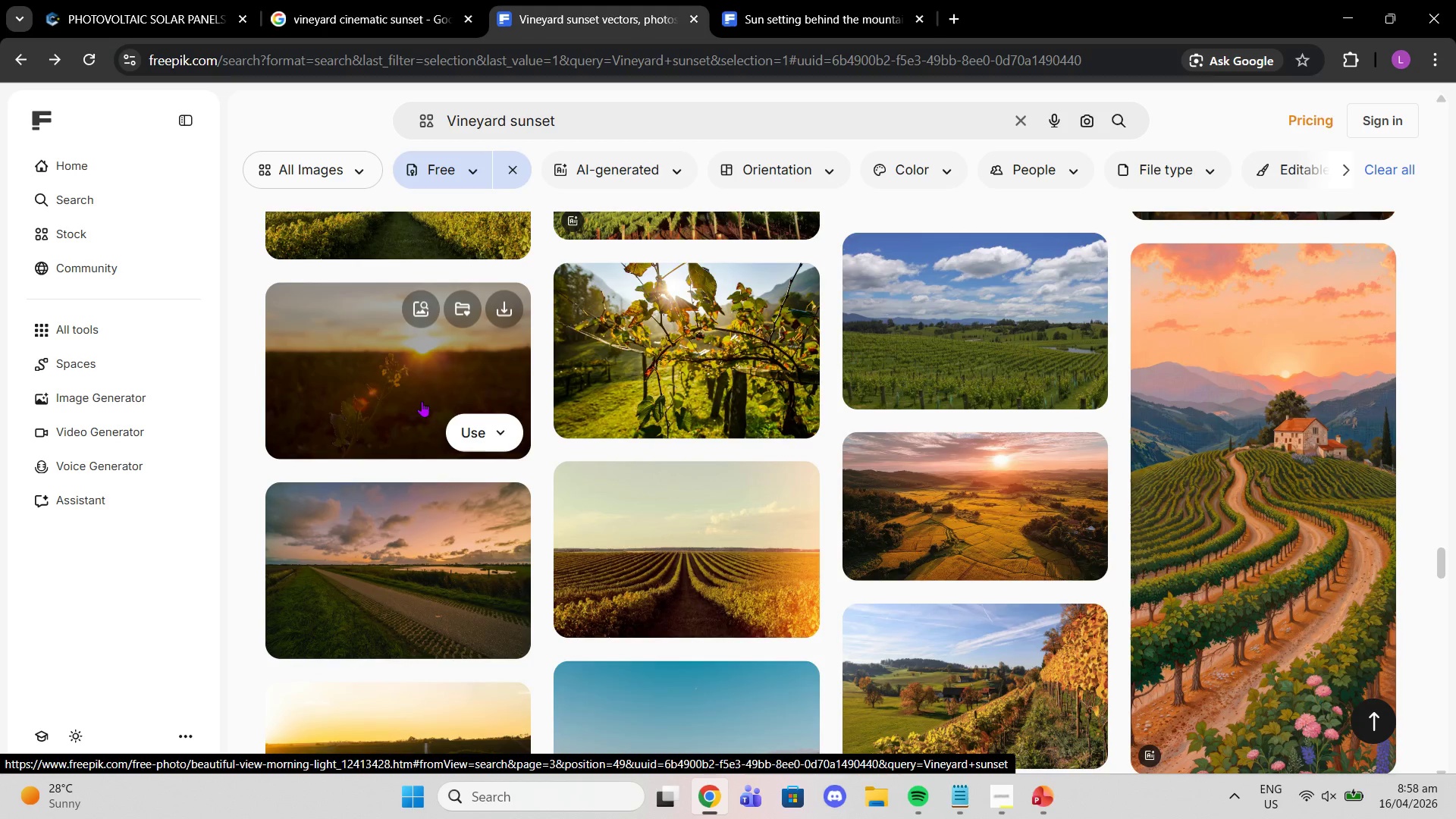 
left_click([419, 392])
 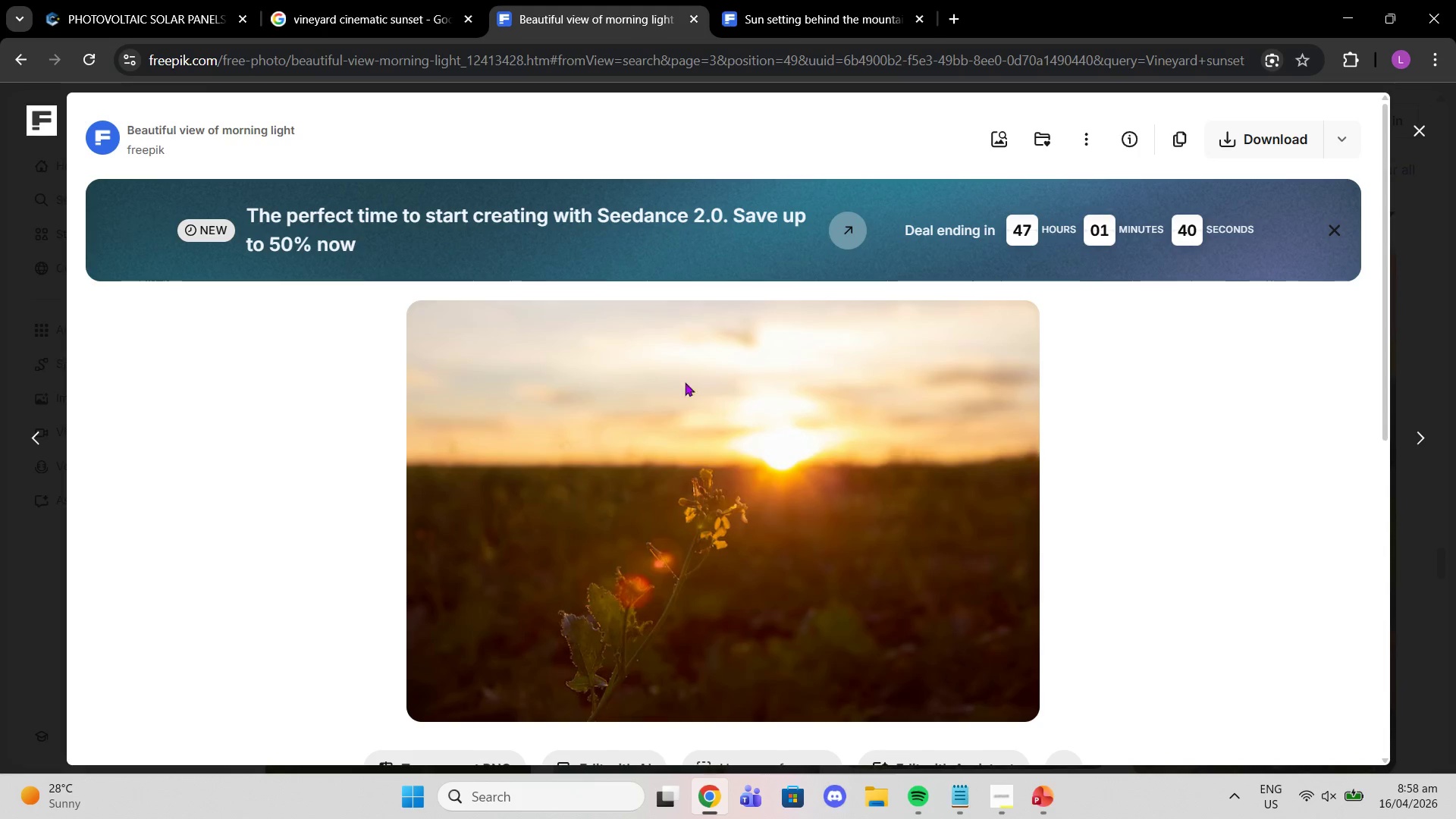 
left_click([1439, 237])
 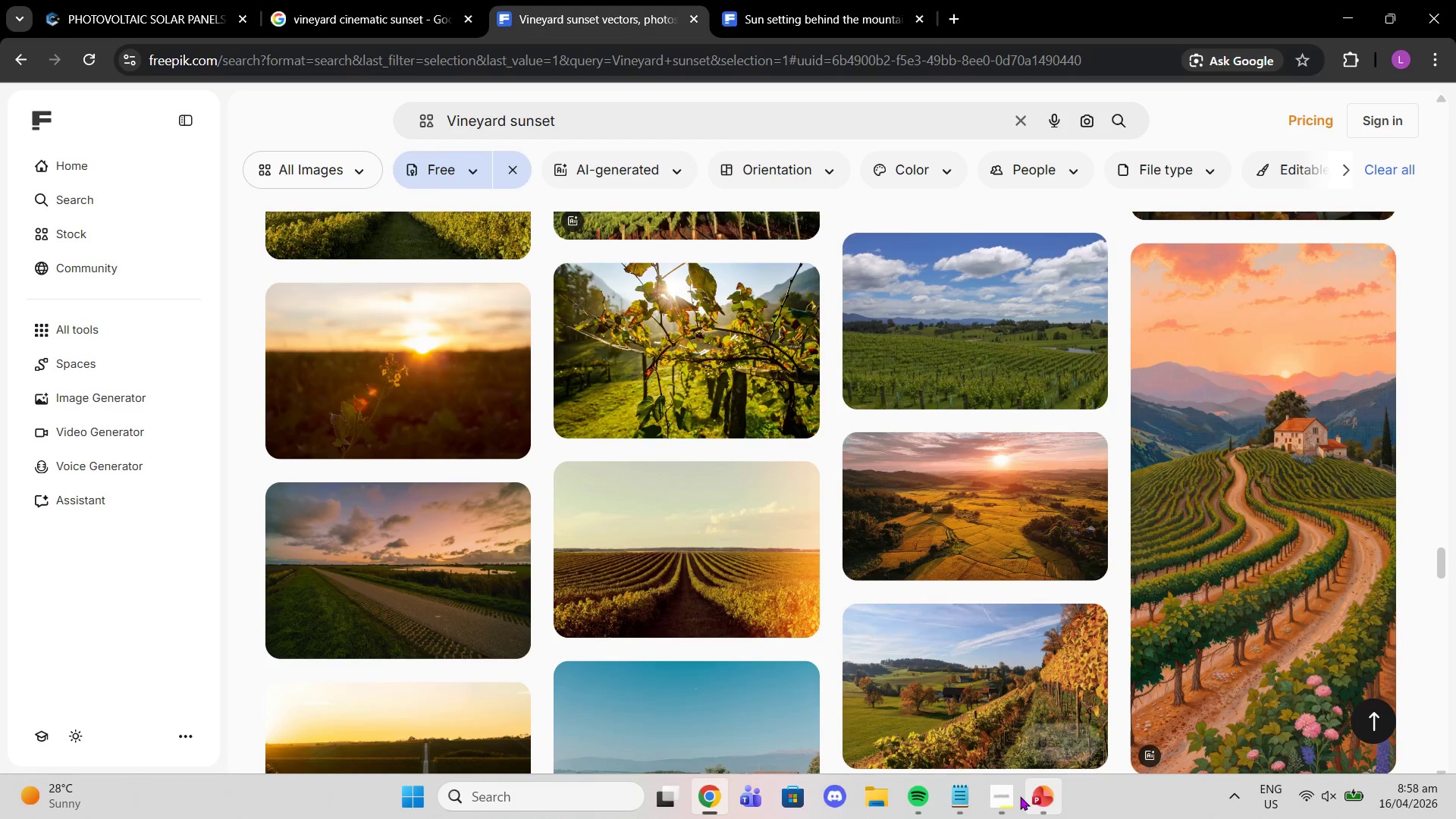 
left_click([1020, 797])